 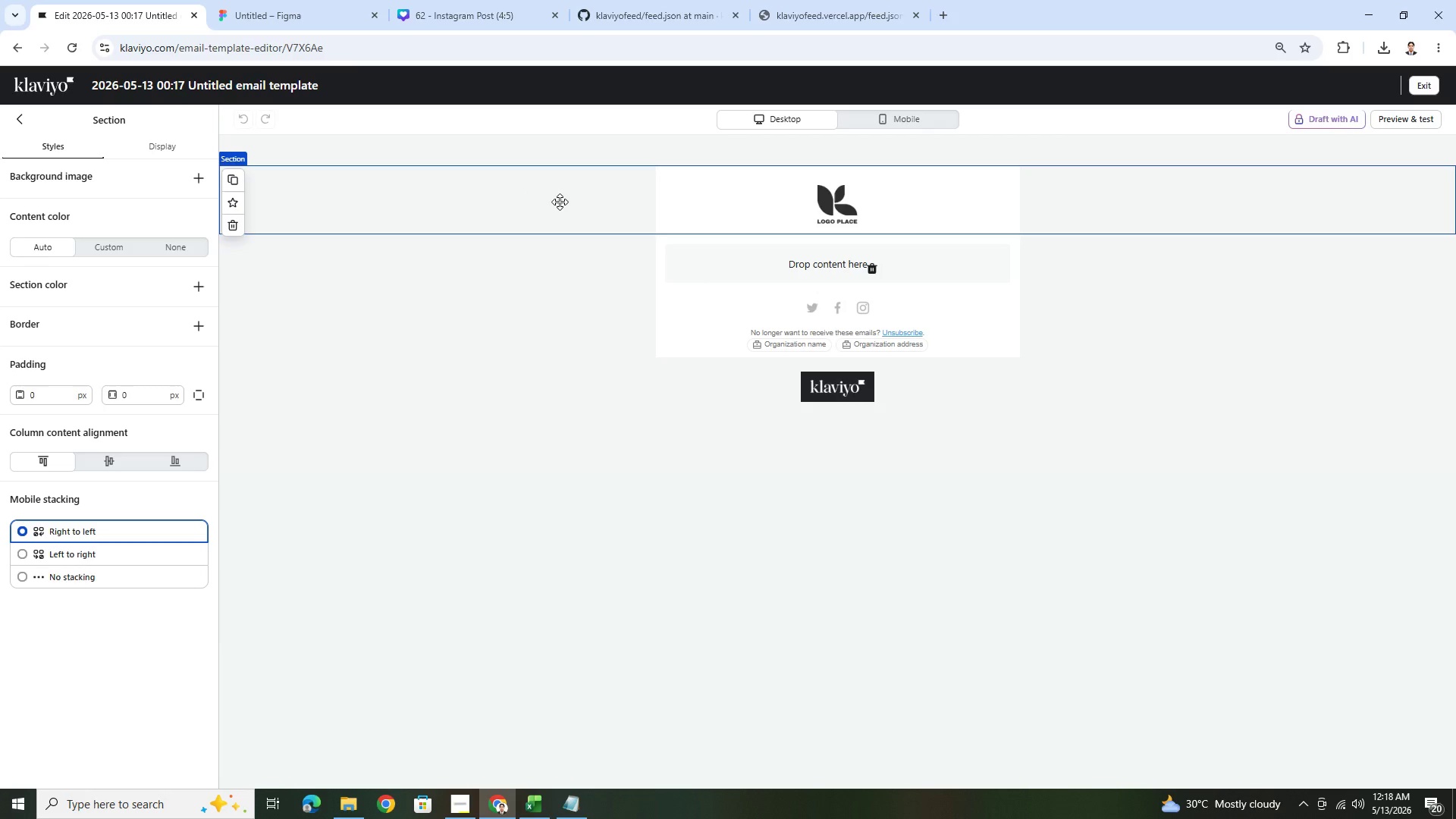 
left_click([231, 227])
 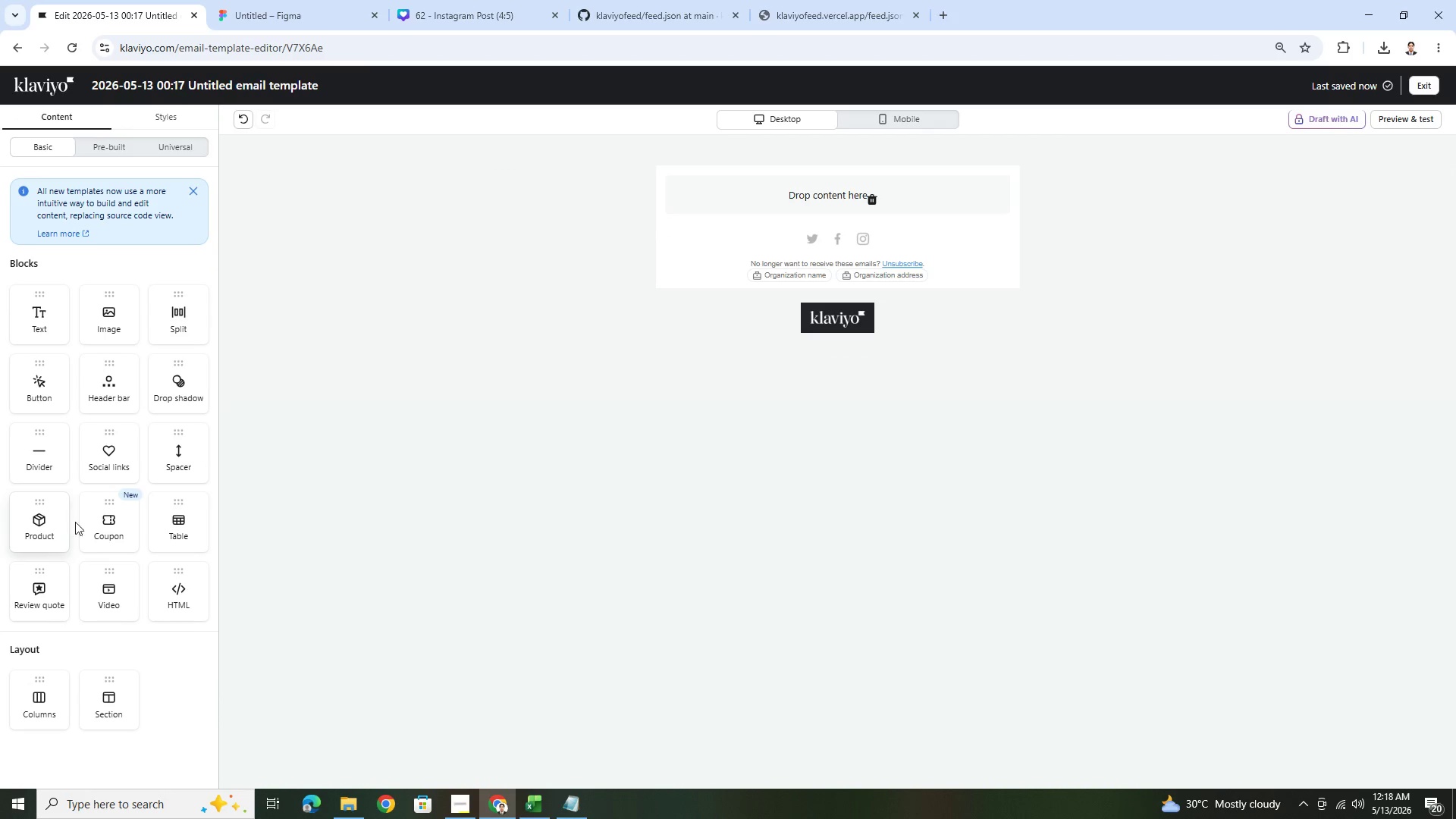 
left_click_drag(start_coordinate=[107, 711], to_coordinate=[629, 202])
 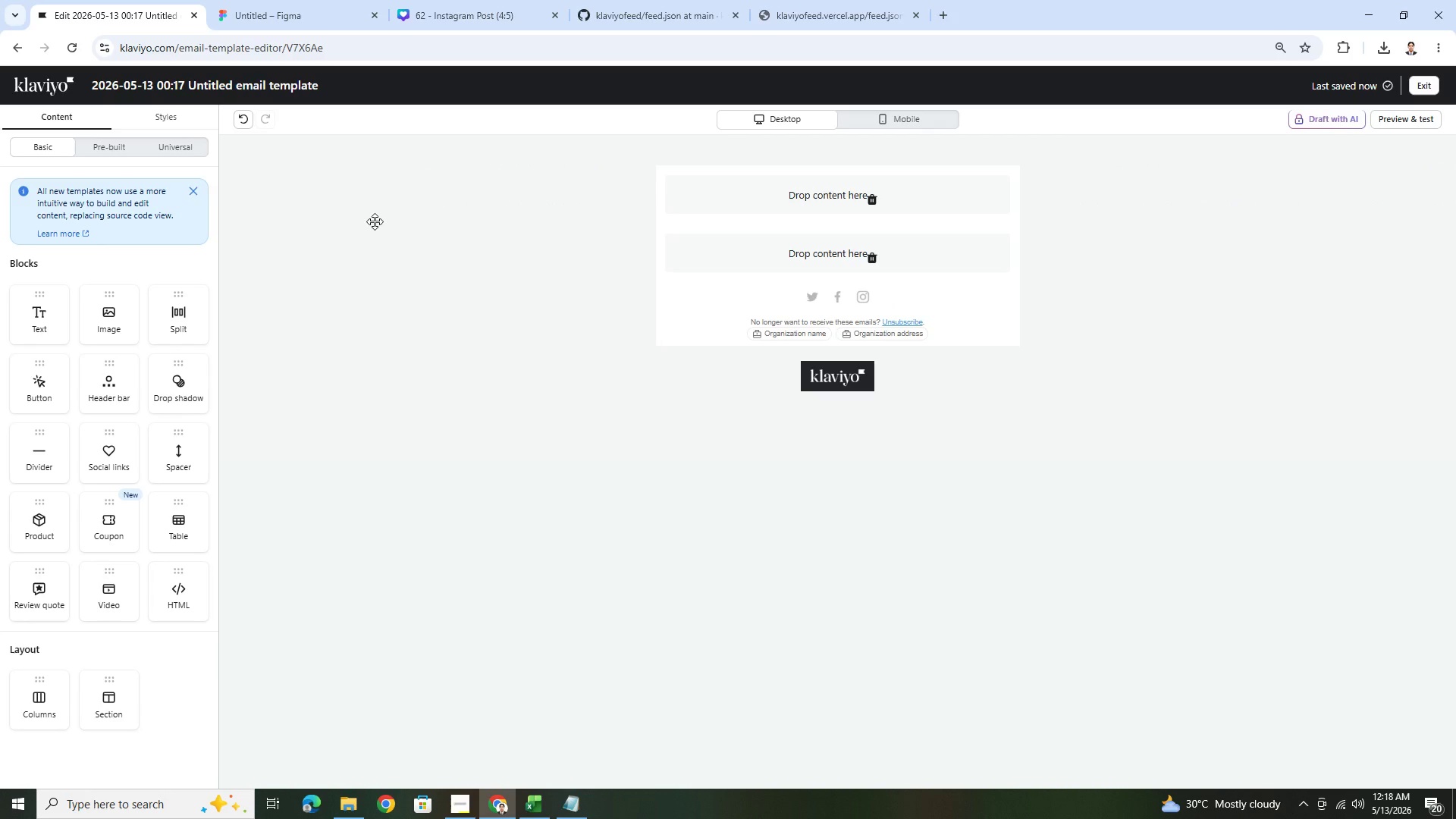 
wait(12.31)
 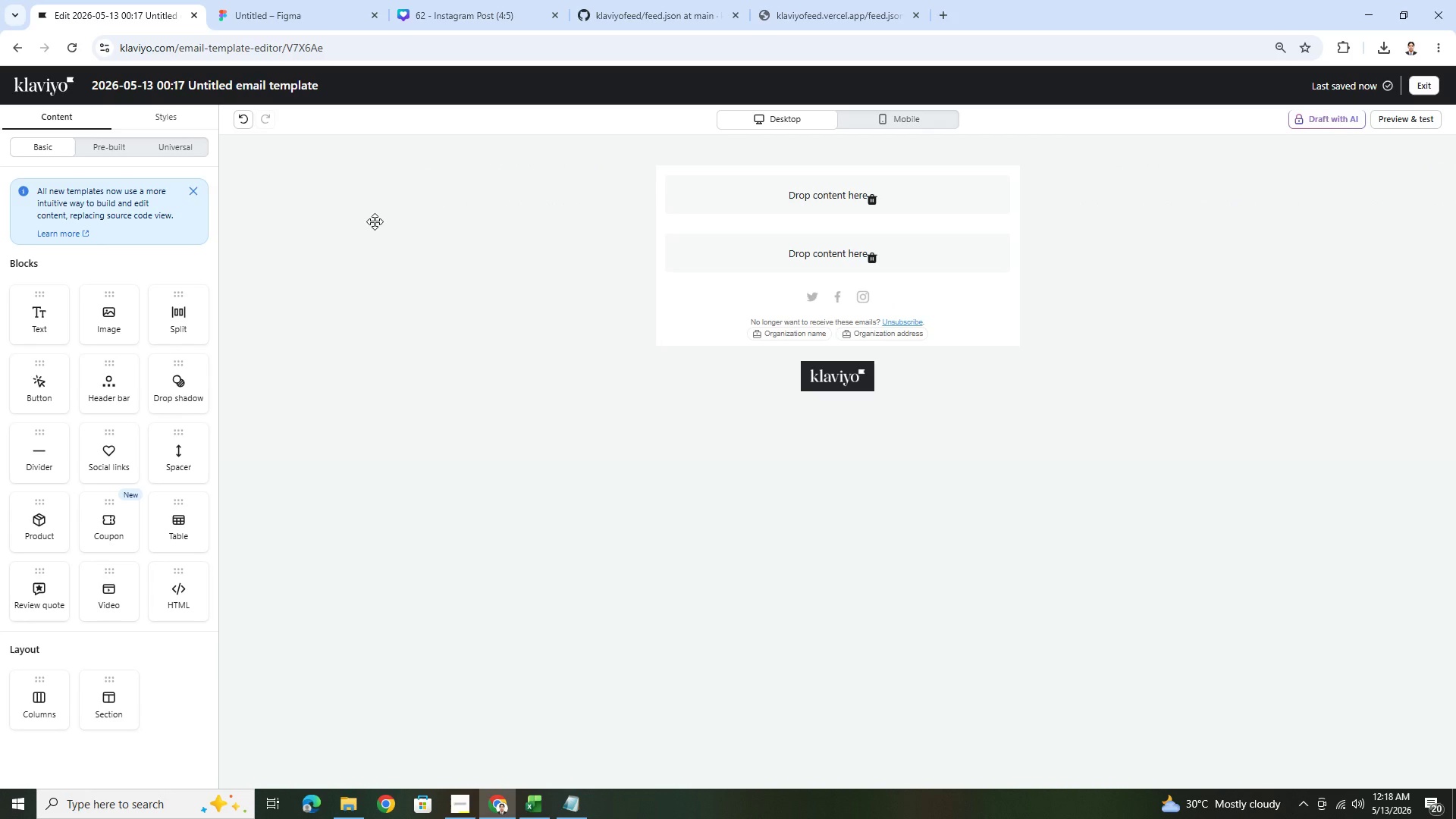 
left_click([496, 193])
 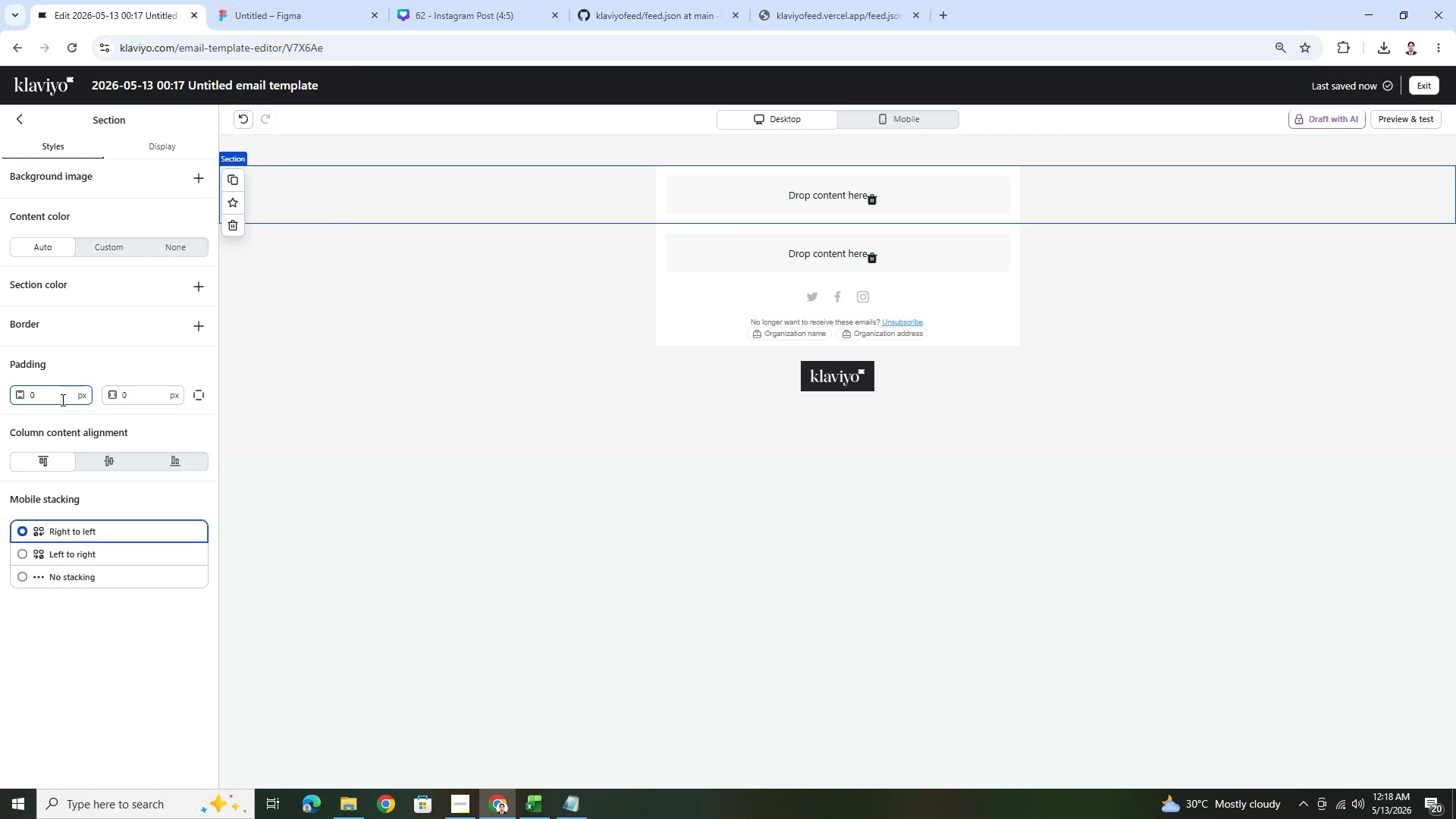 
double_click([143, 400])
 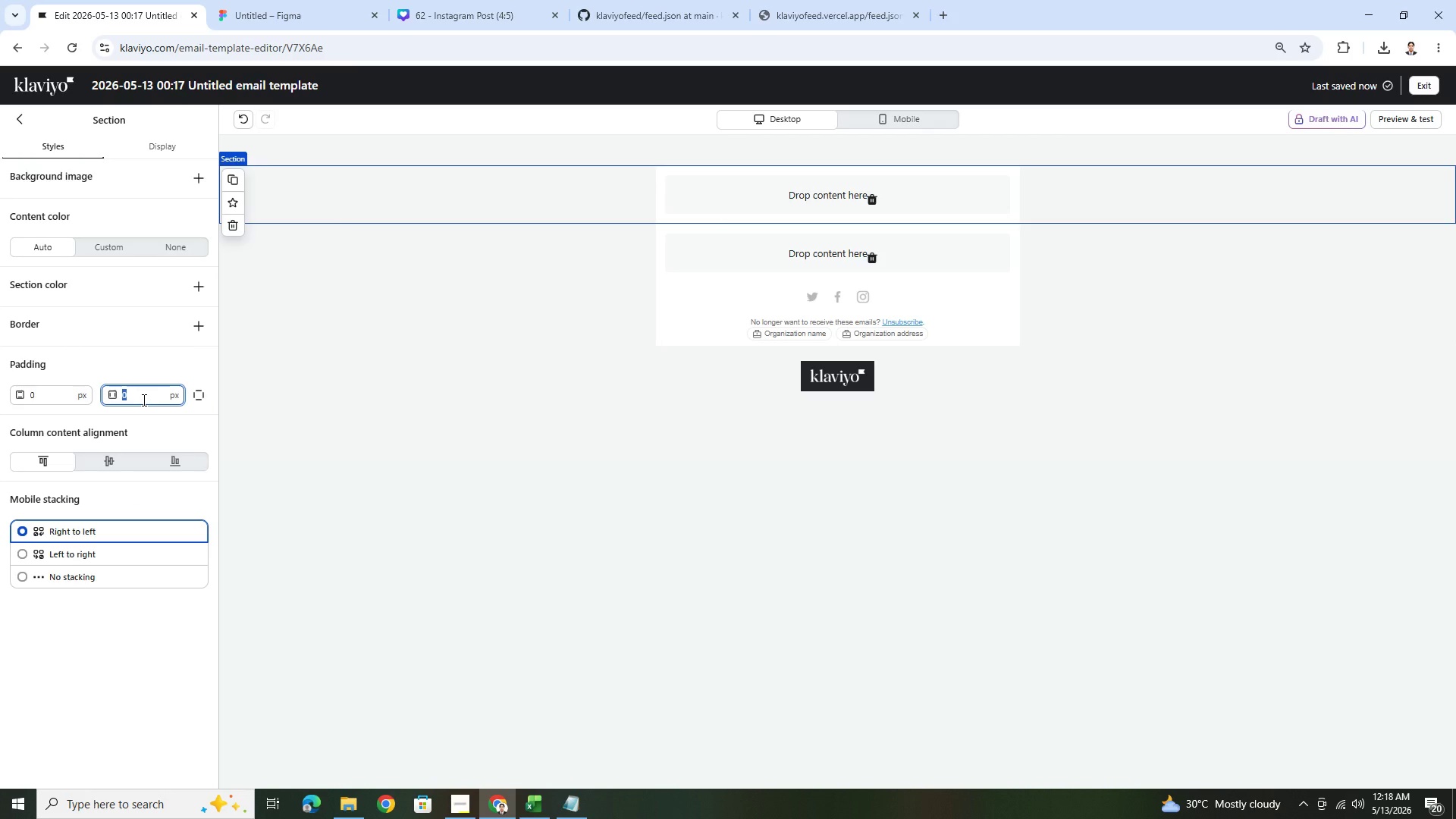 
key(Numpad1)
 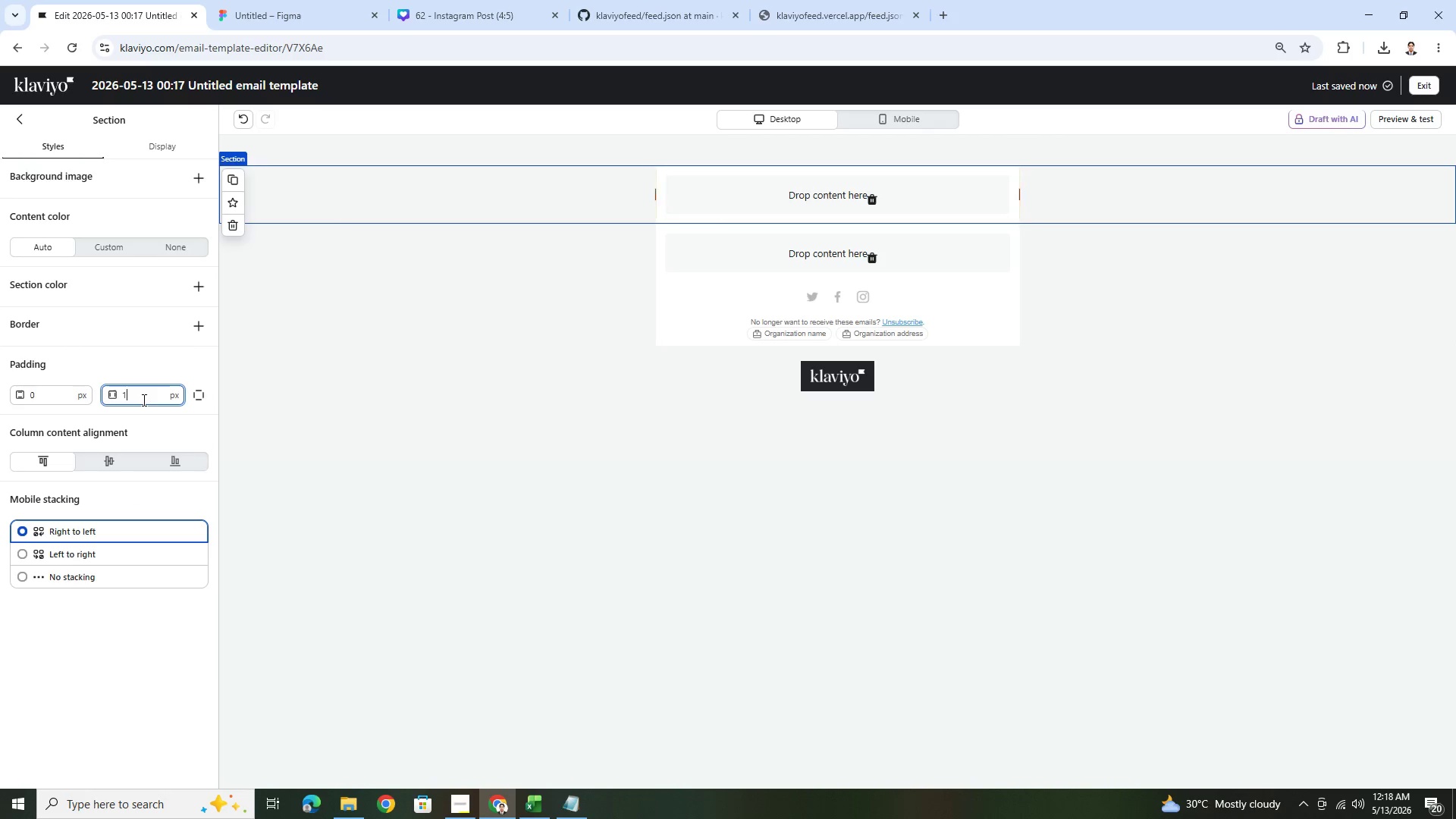 
key(Numpad8)
 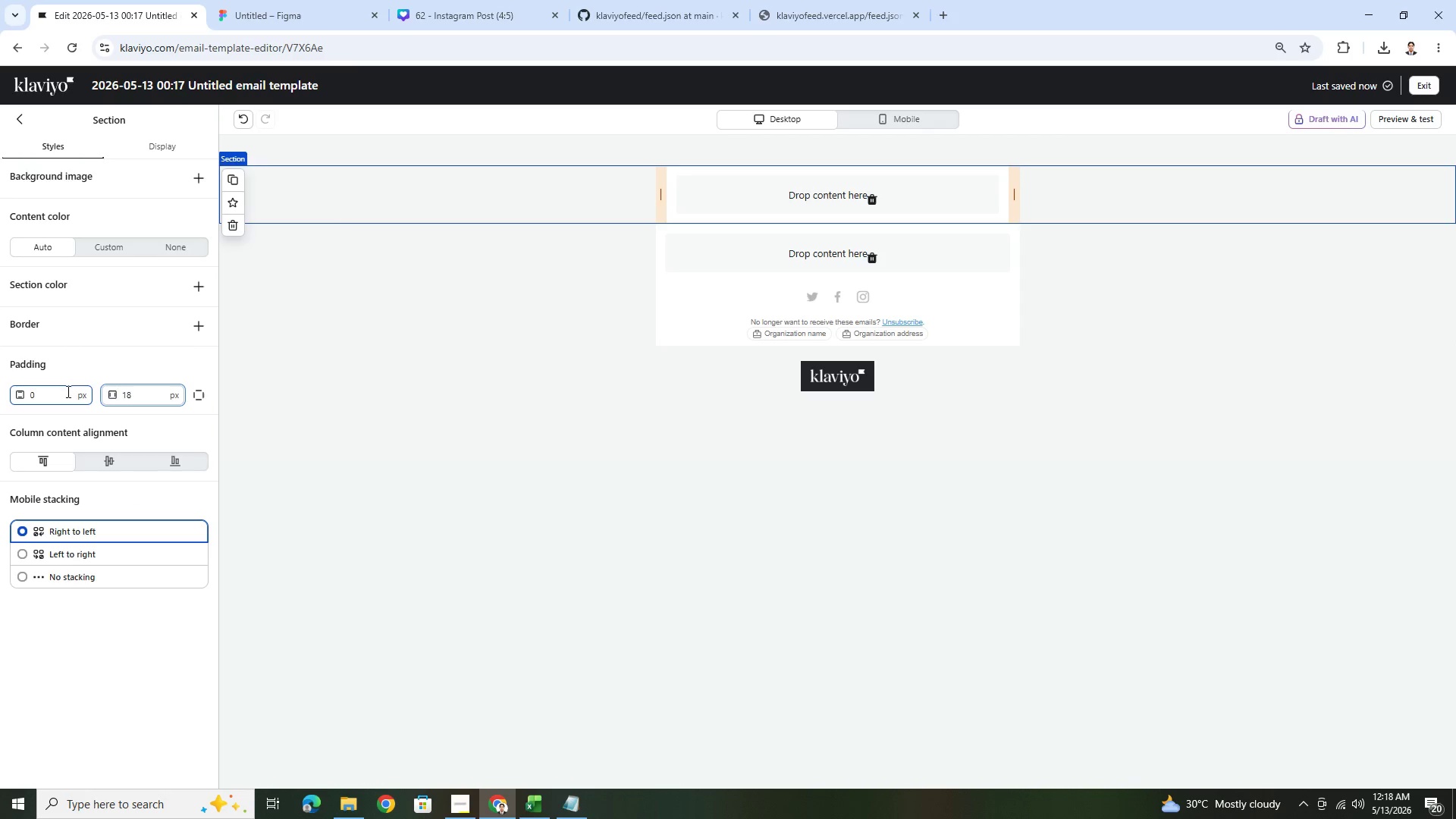 
double_click([67, 394])
 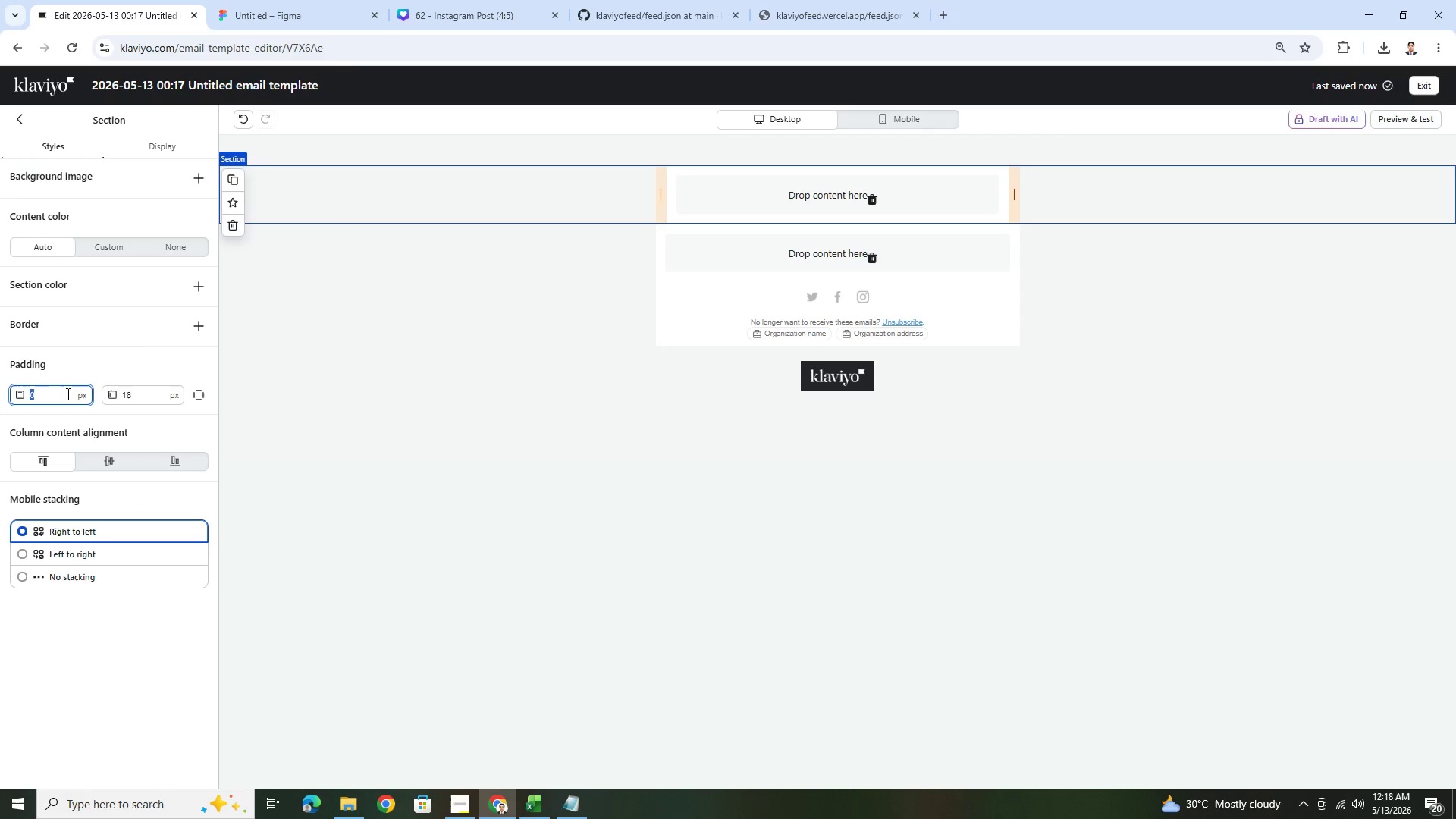 
key(Numpad1)
 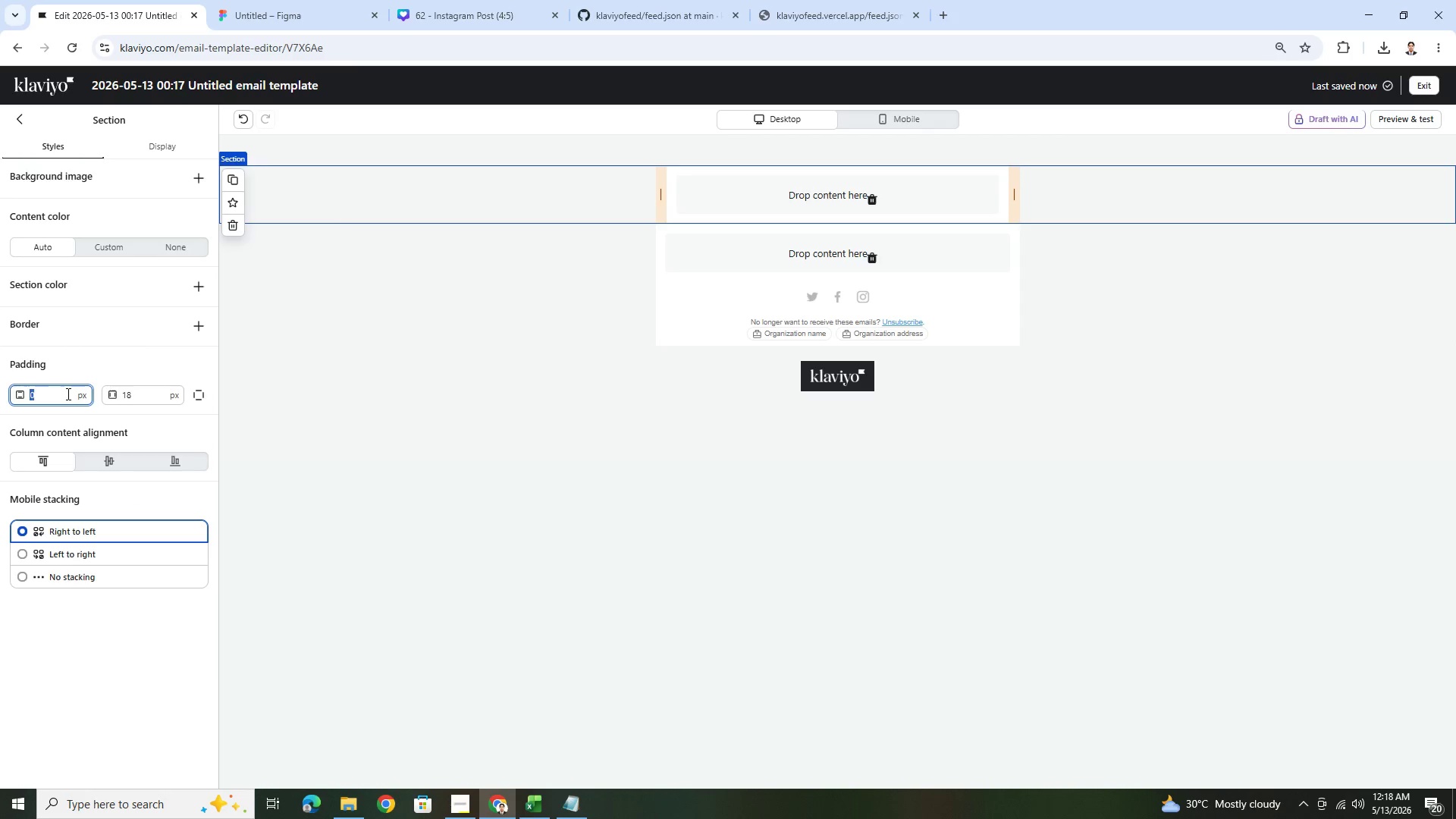 
key(Numpad8)
 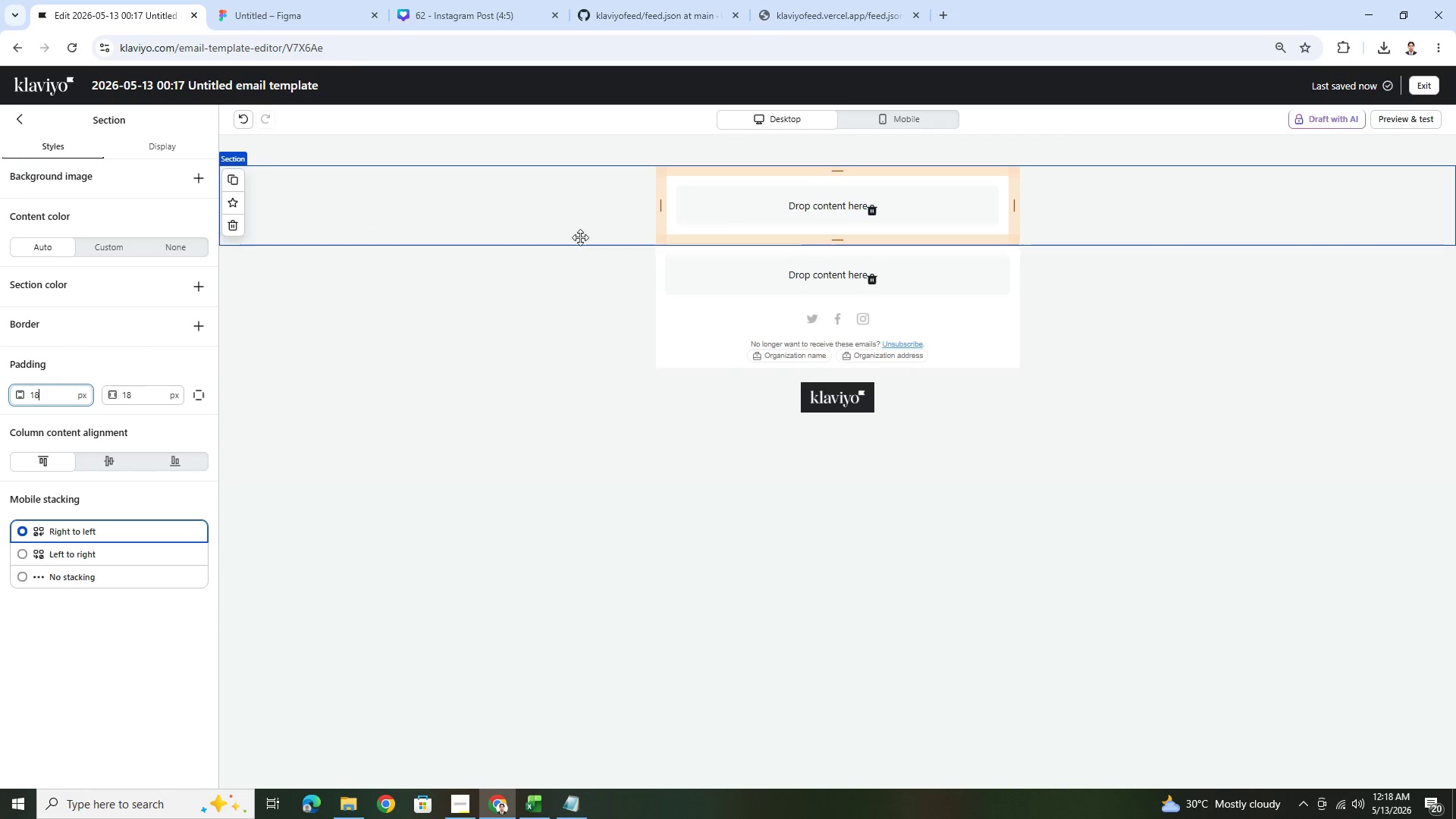 
left_click([522, 225])
 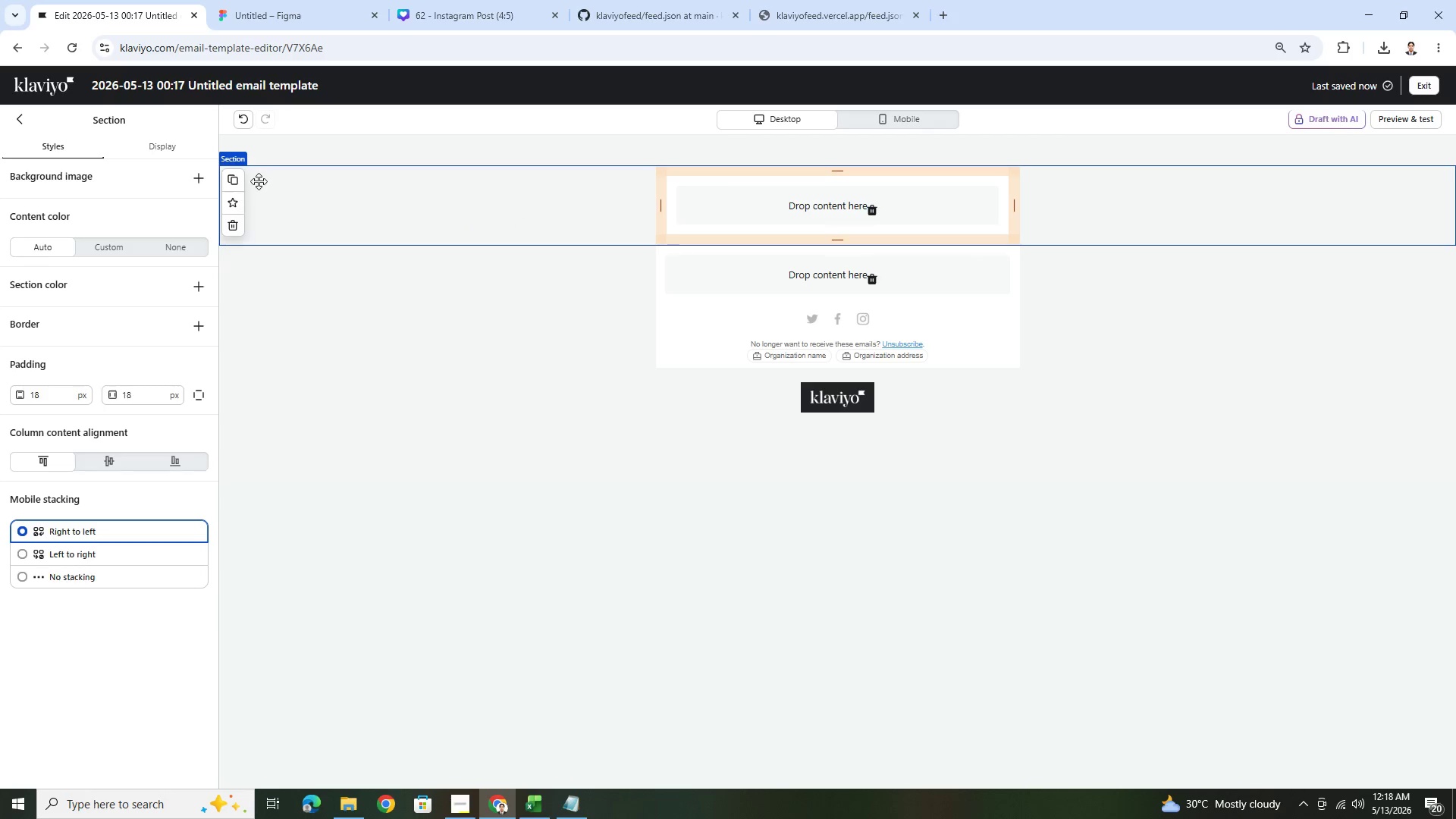 
left_click([240, 177])
 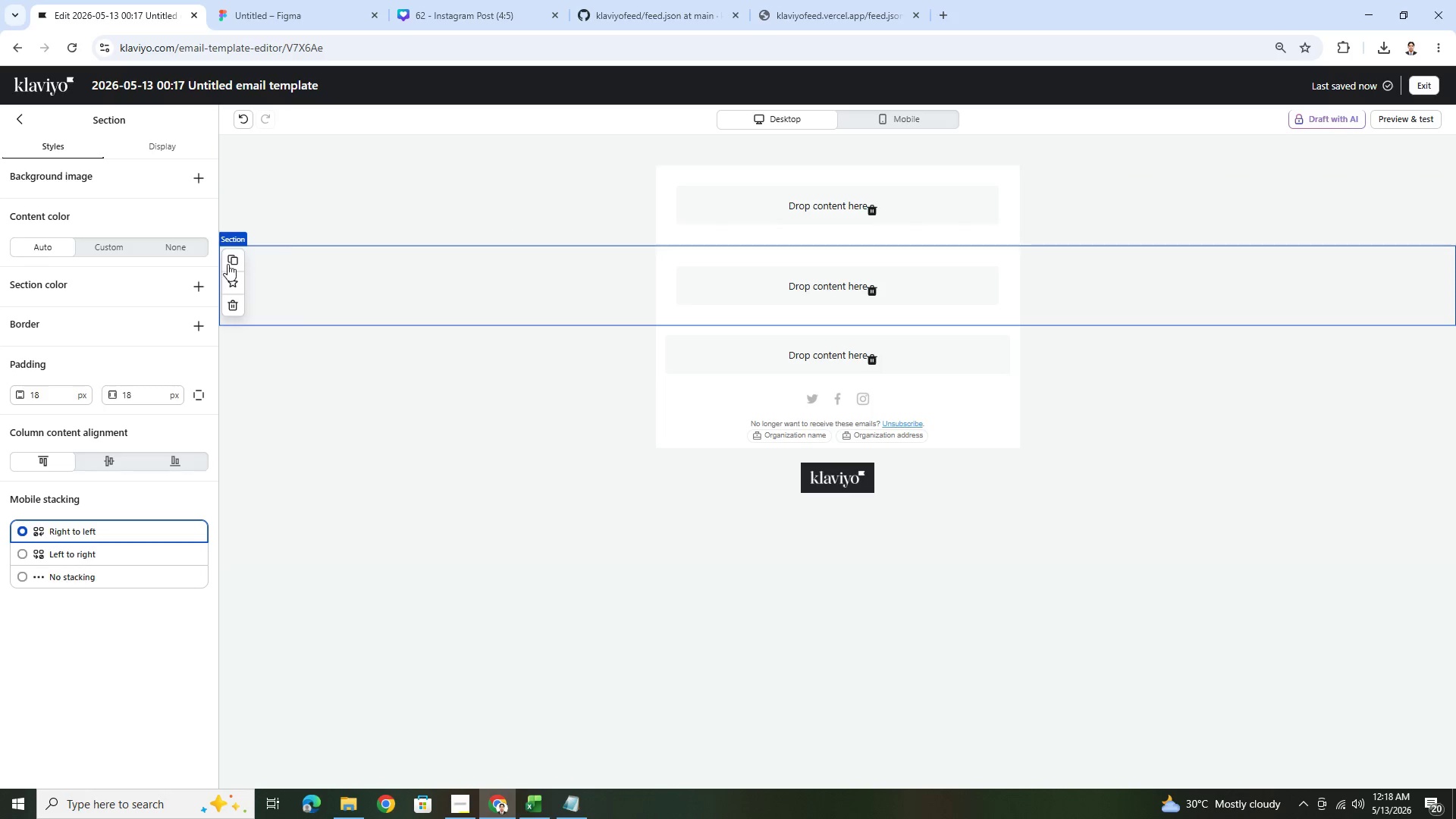 
left_click([233, 266])
 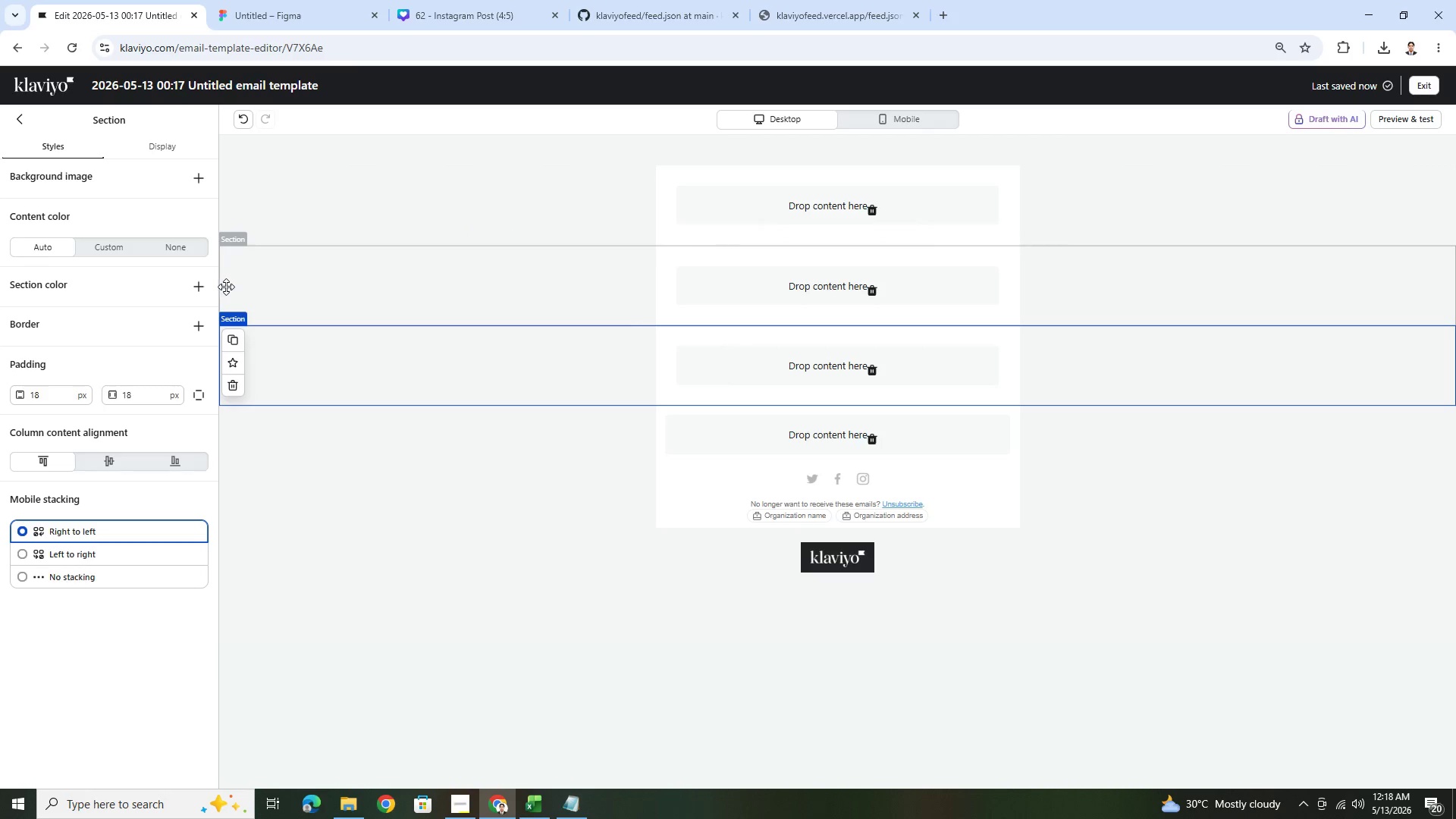 
left_click([235, 338])
 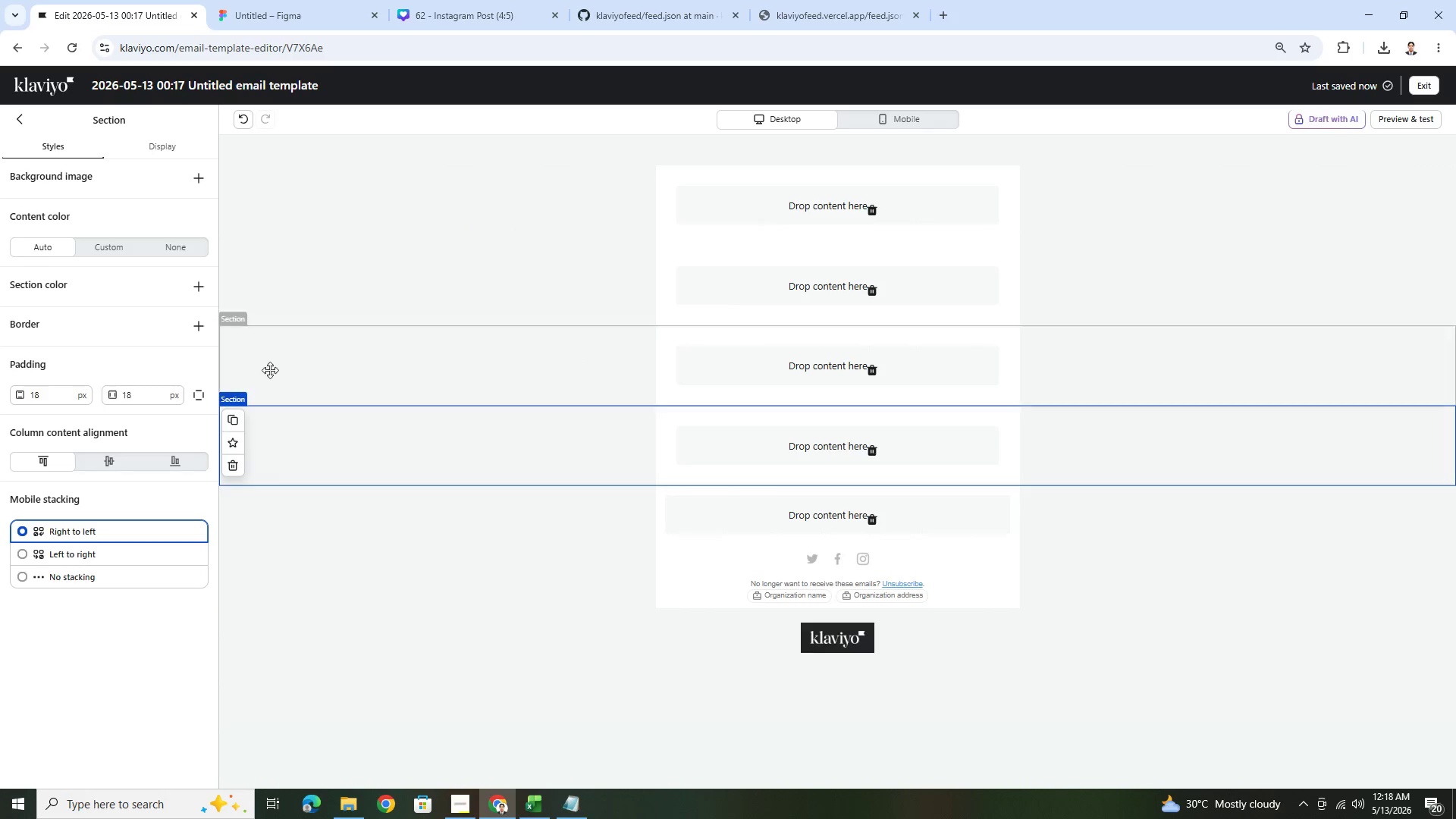 
wait(5.81)
 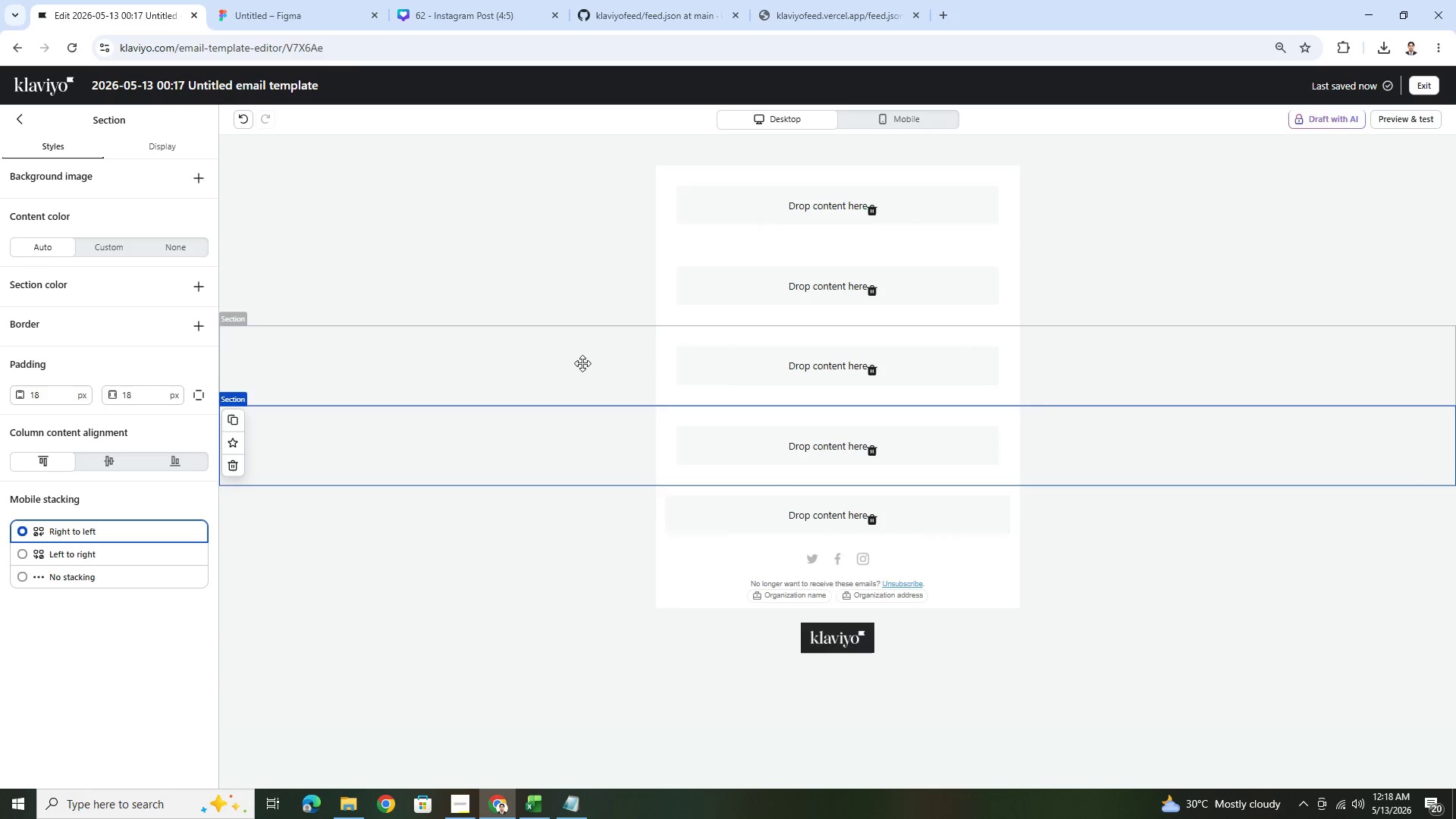 
left_click([235, 421])
 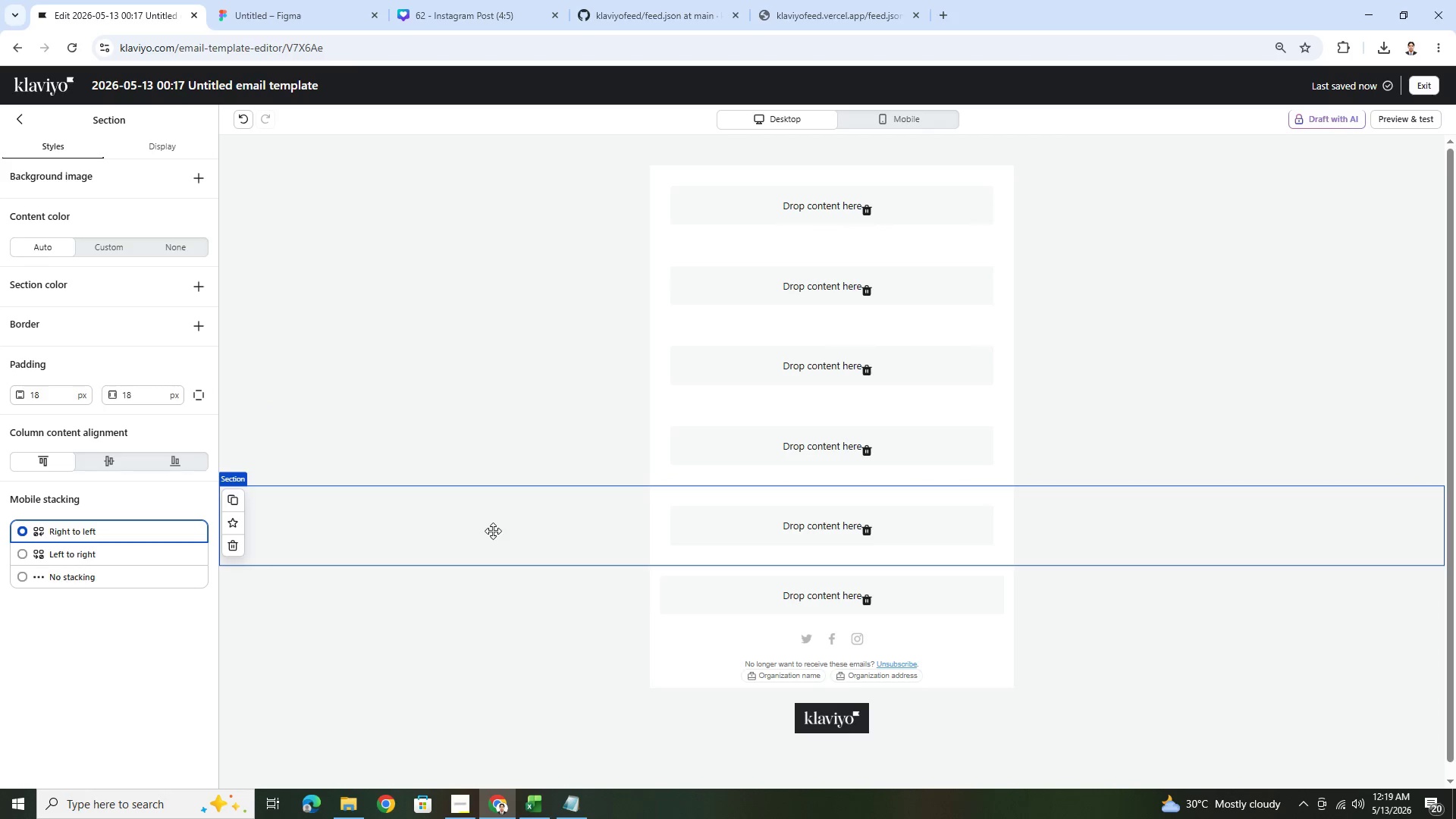 
left_click([482, 464])
 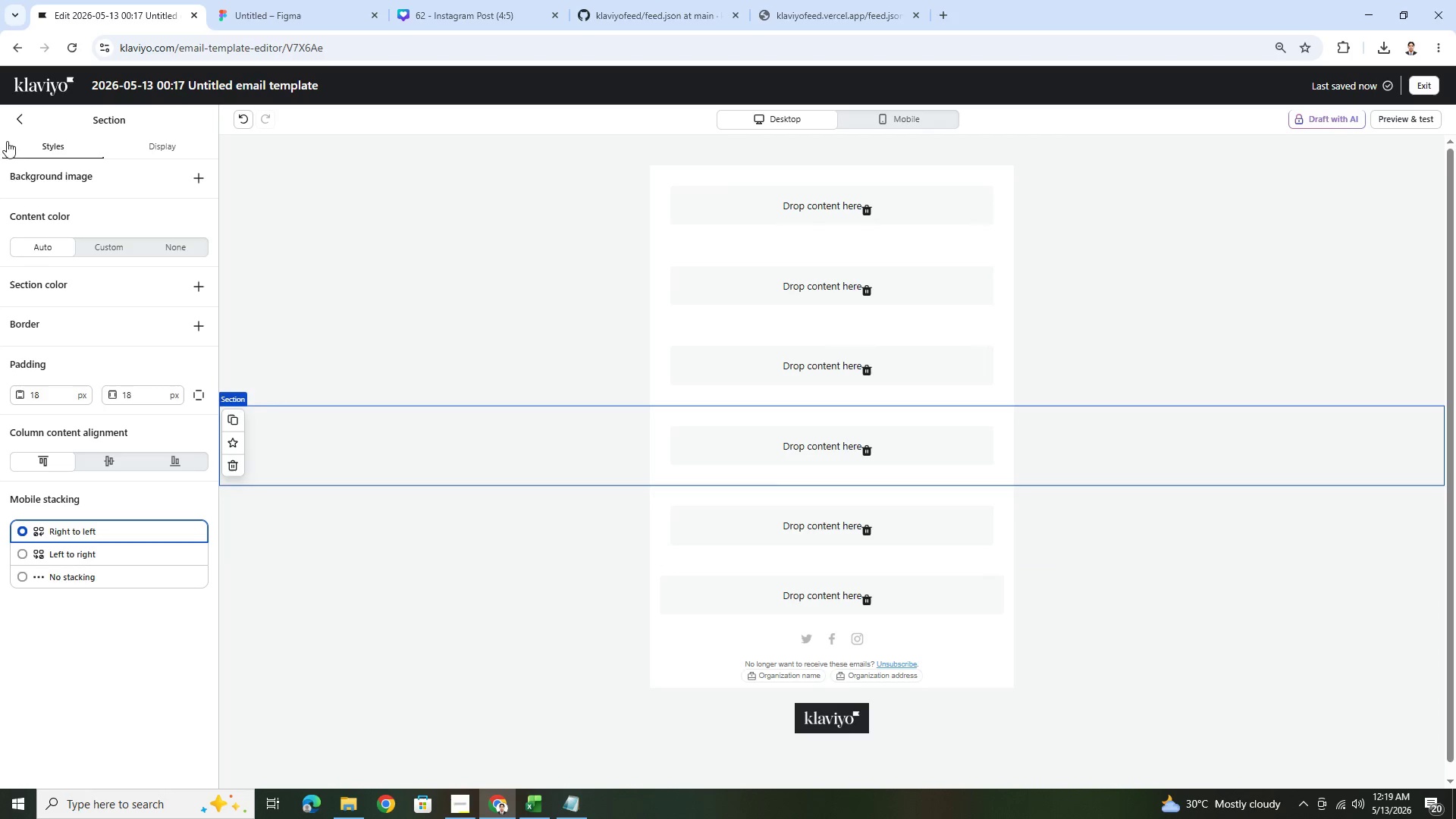 
left_click([16, 127])
 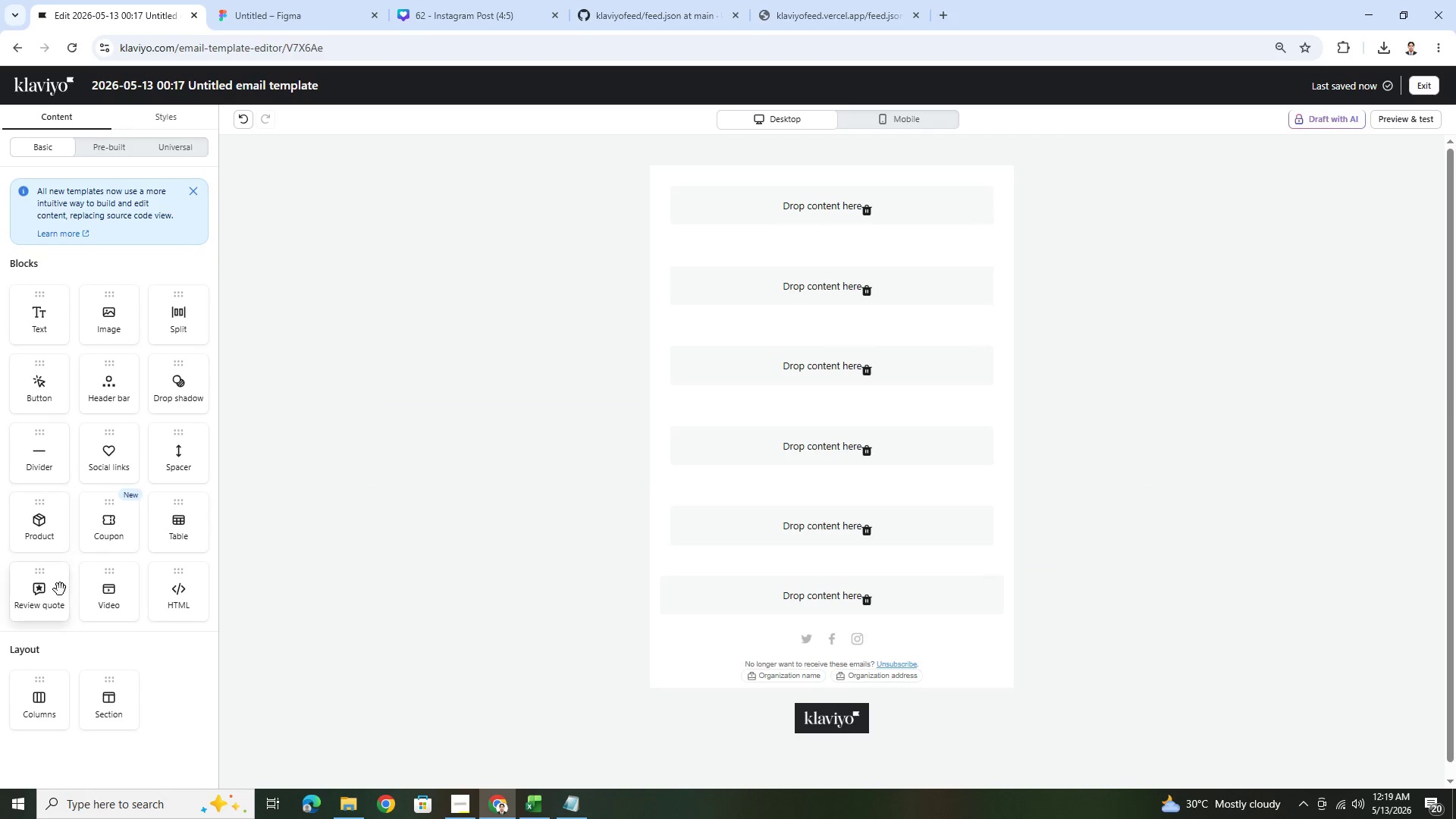 
left_click_drag(start_coordinate=[40, 513], to_coordinate=[744, 510])
 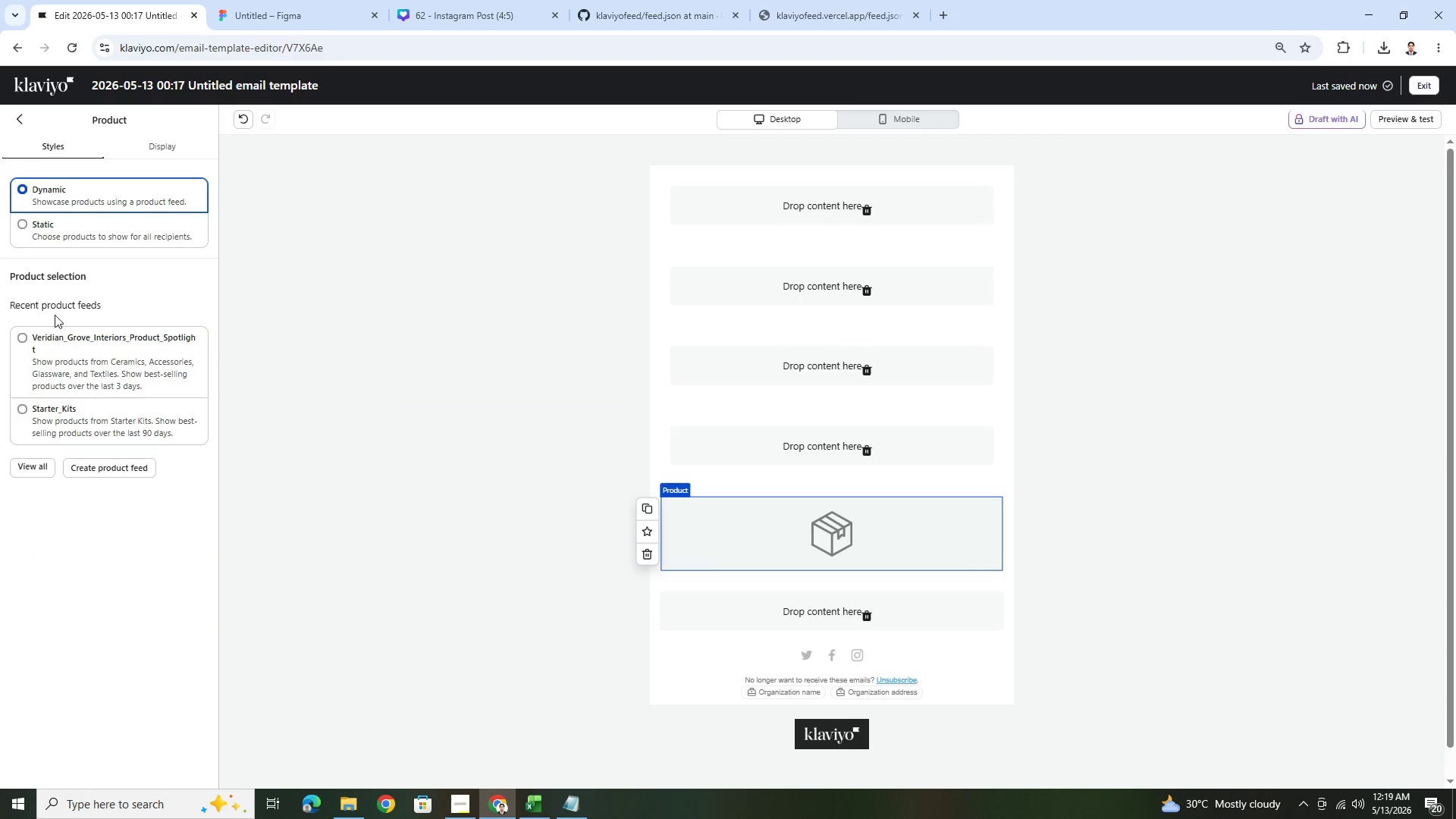 
left_click([77, 357])
 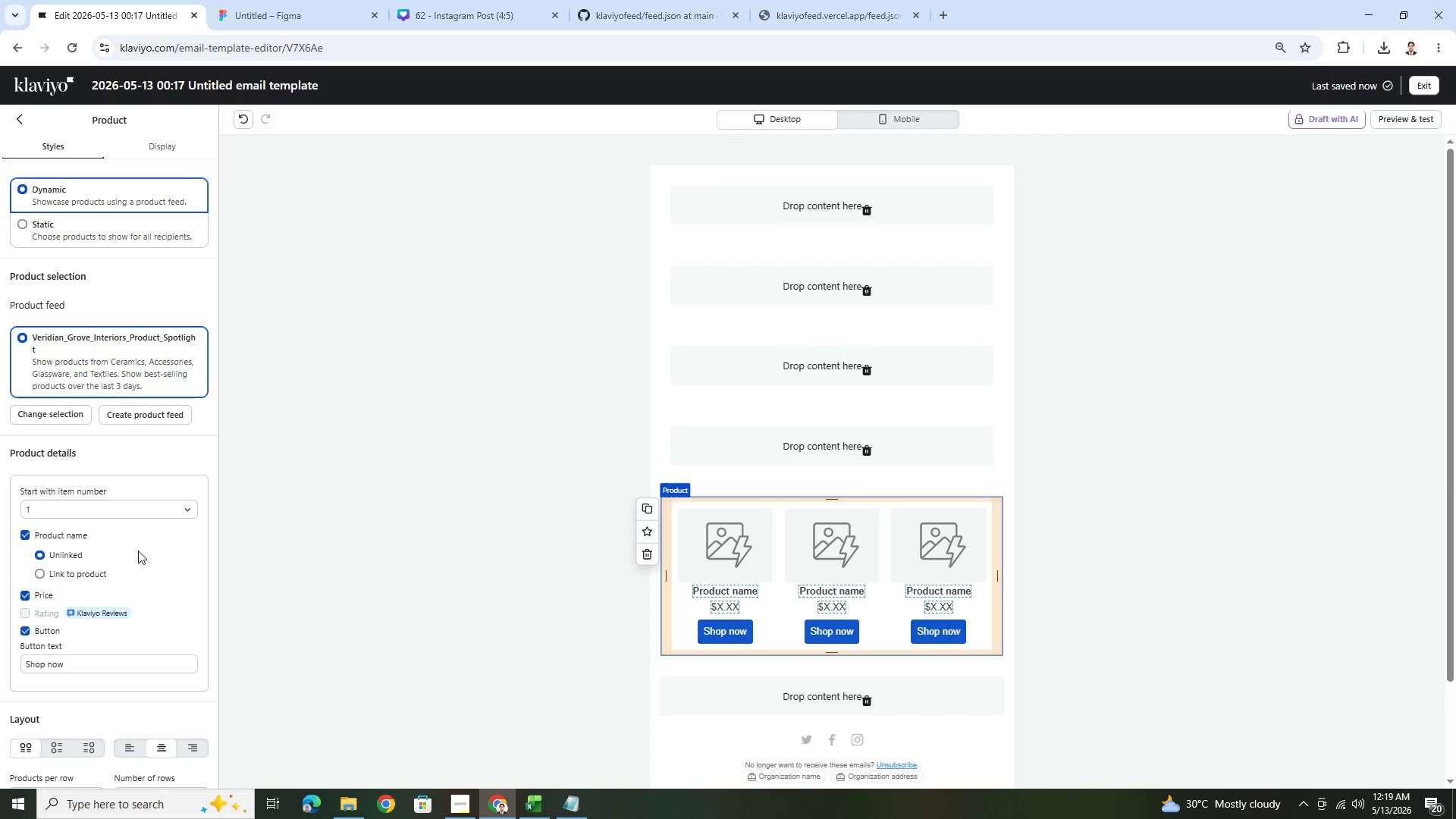 
scroll: coordinate [160, 592], scroll_direction: down, amount: 2.0
 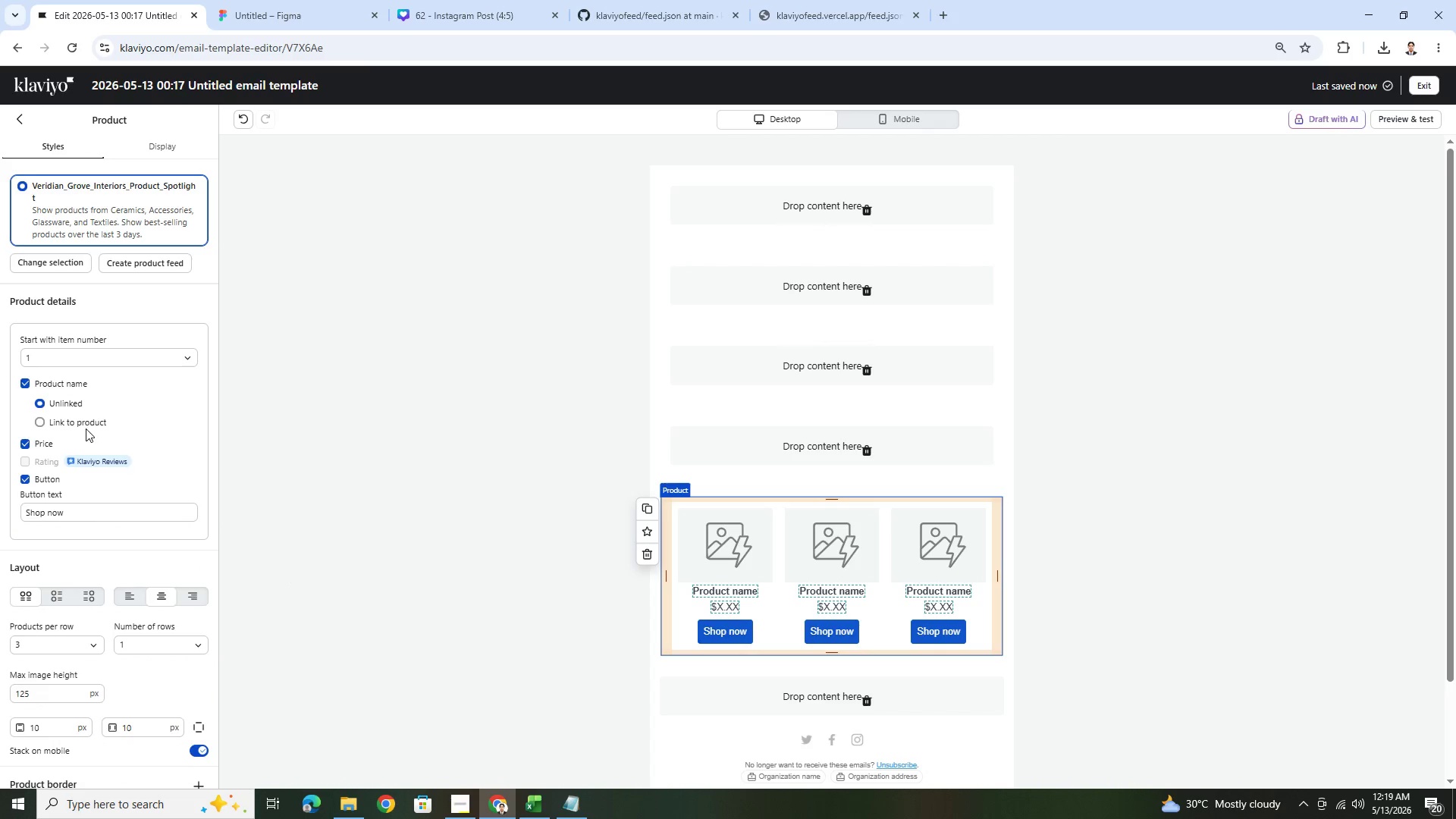 
scroll: coordinate [136, 432], scroll_direction: up, amount: 2.0
 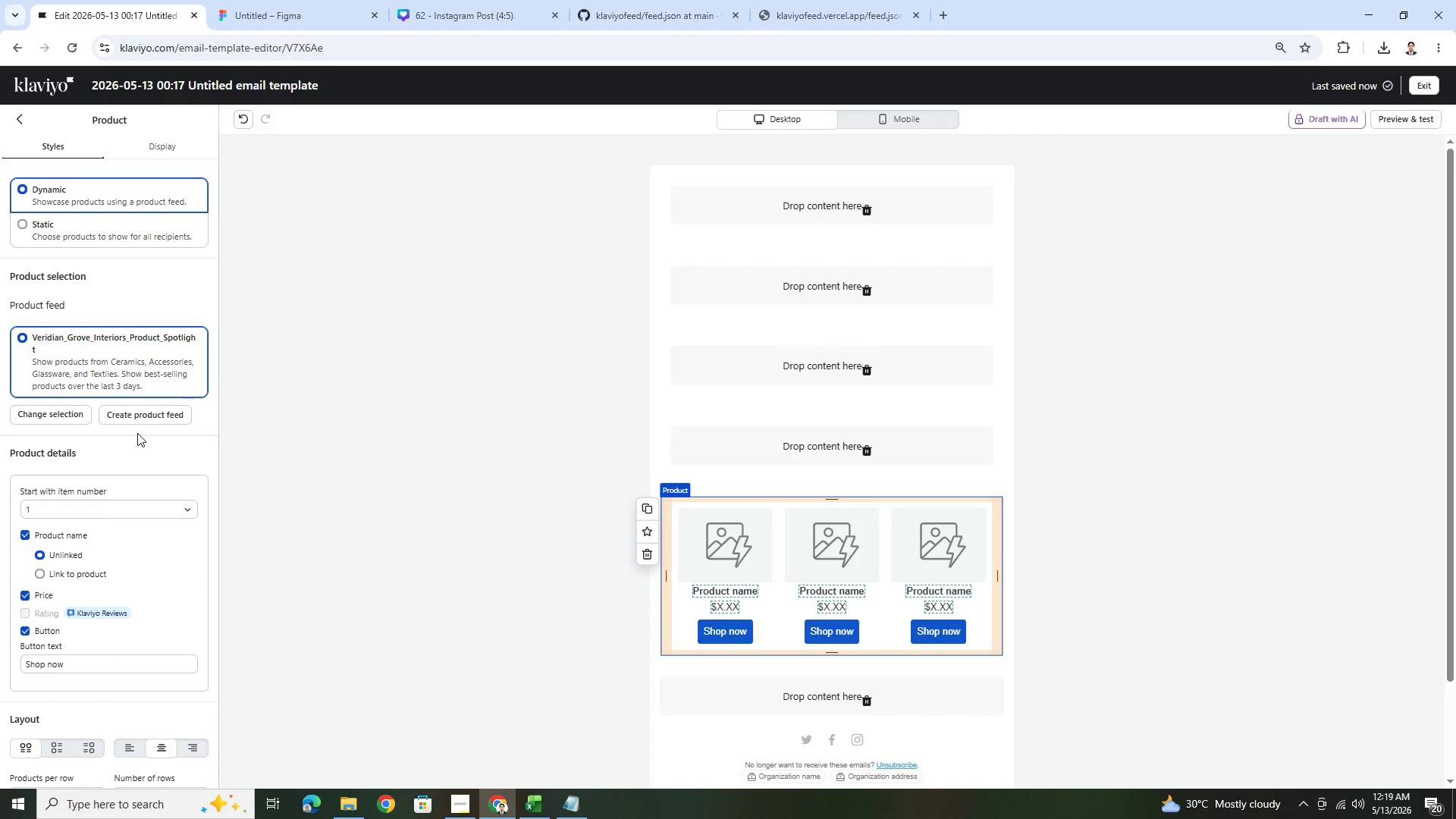 
scroll: coordinate [143, 441], scroll_direction: down, amount: 5.0
 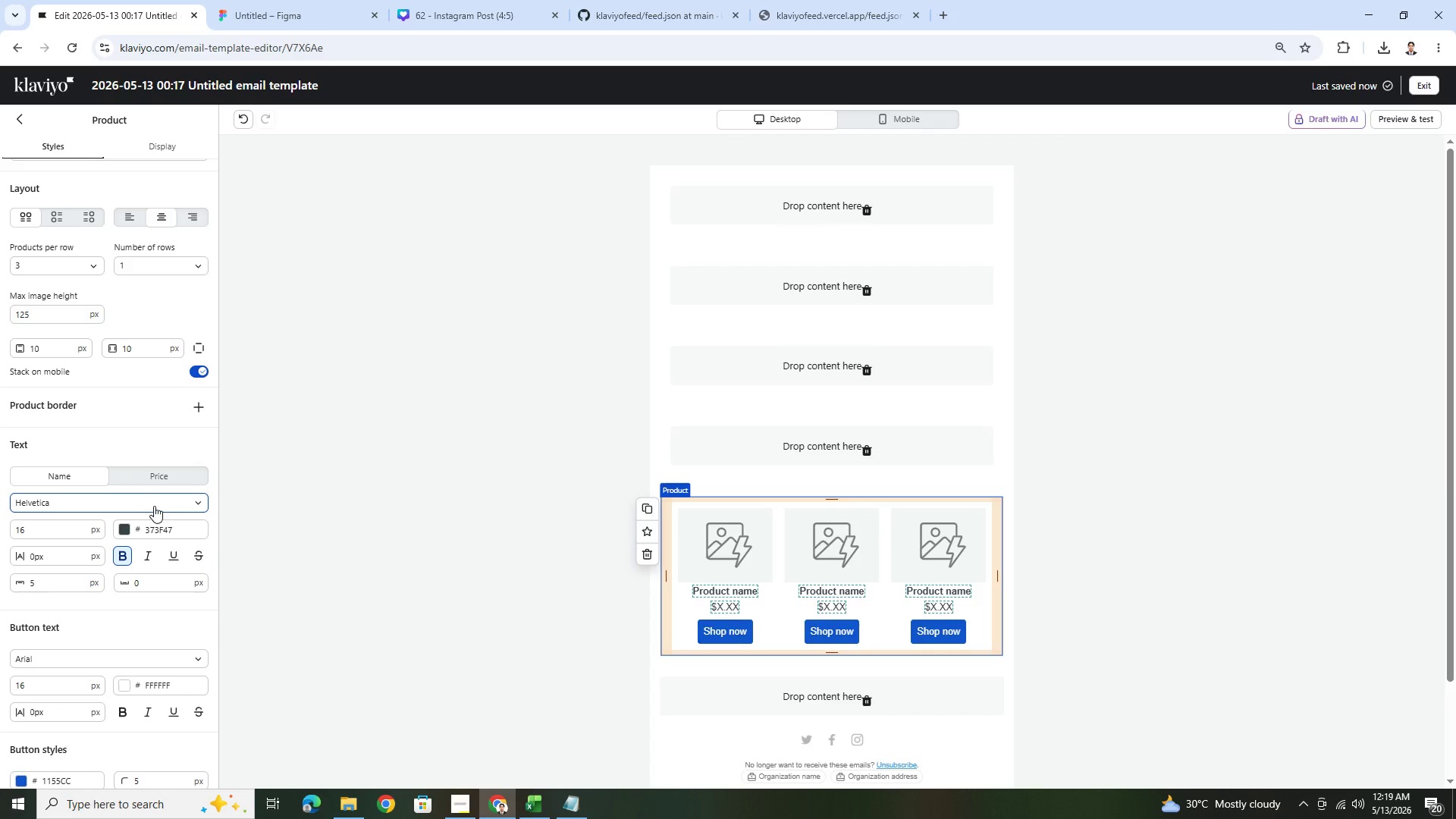 
left_click([1172, 716])
 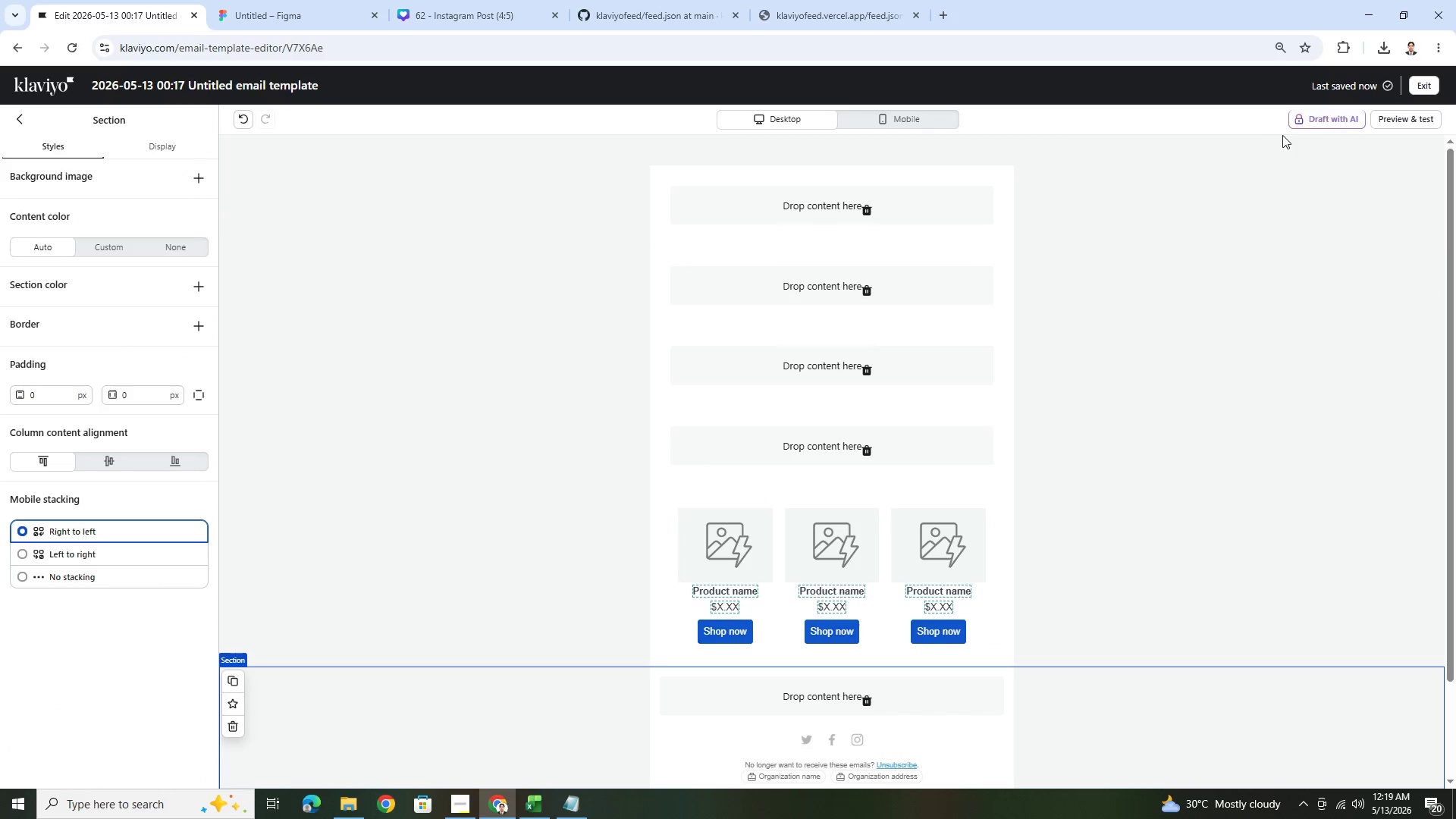 
left_click([1395, 120])
 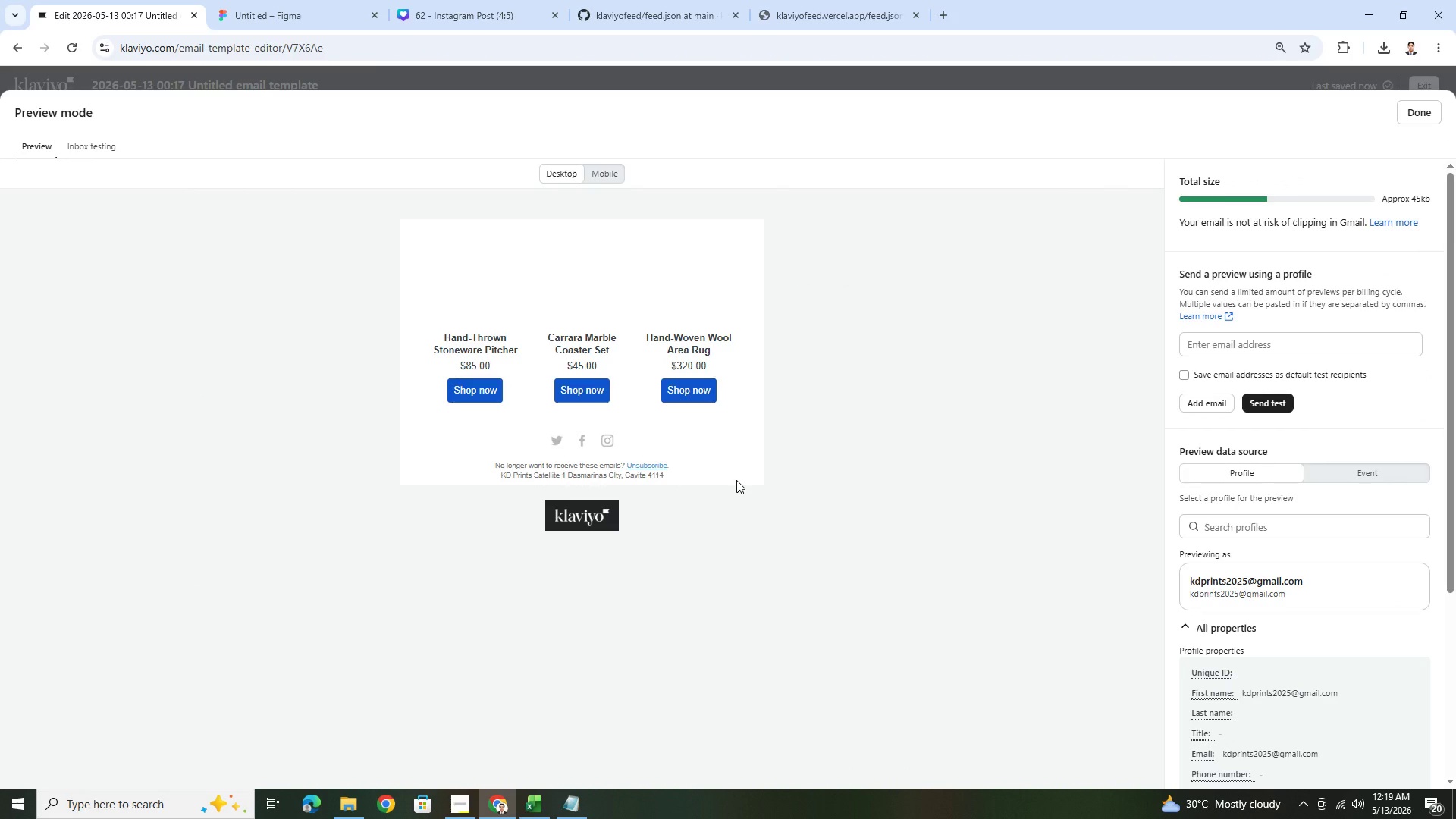 
wait(9.62)
 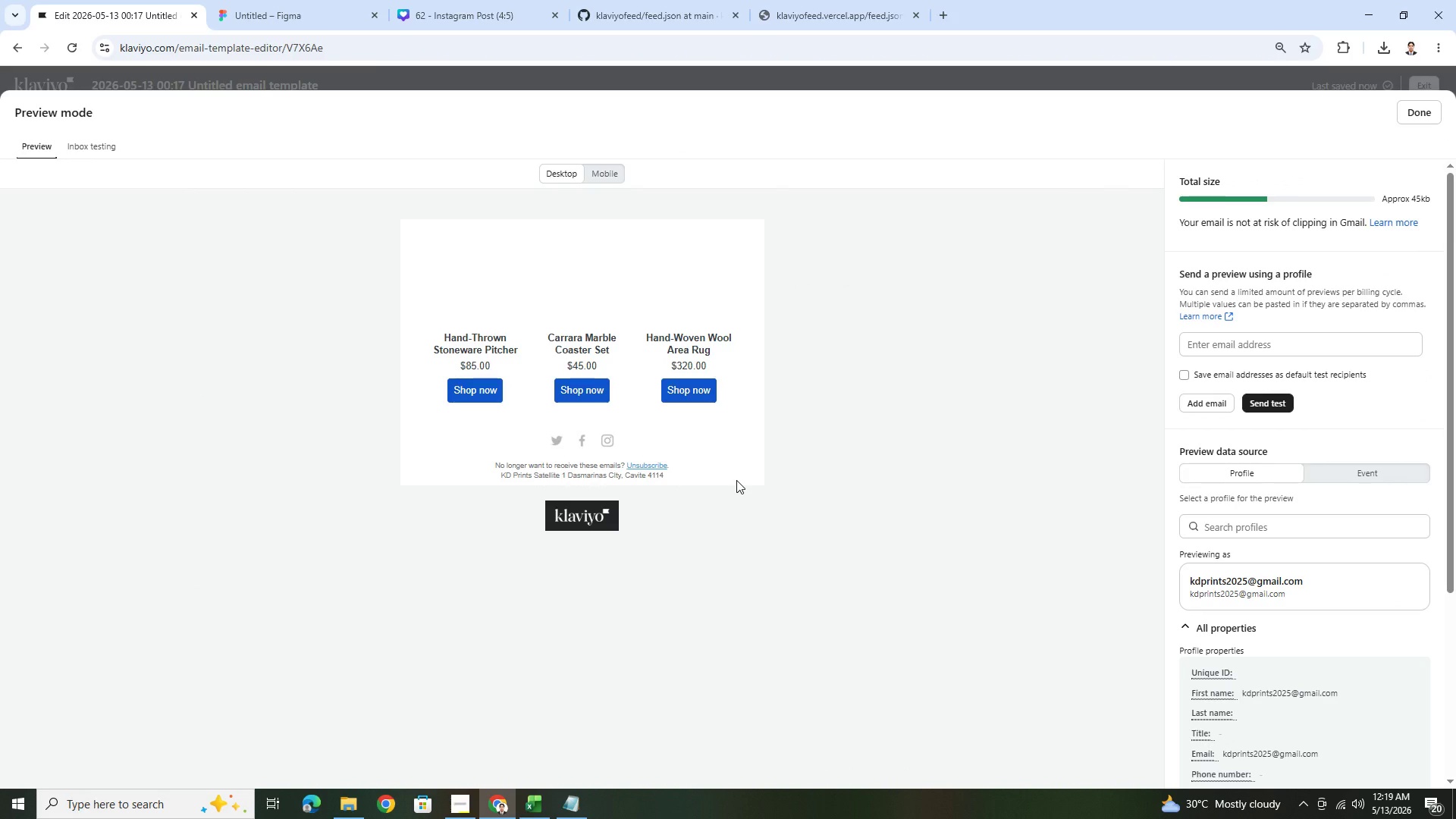 
left_click([1439, 120])
 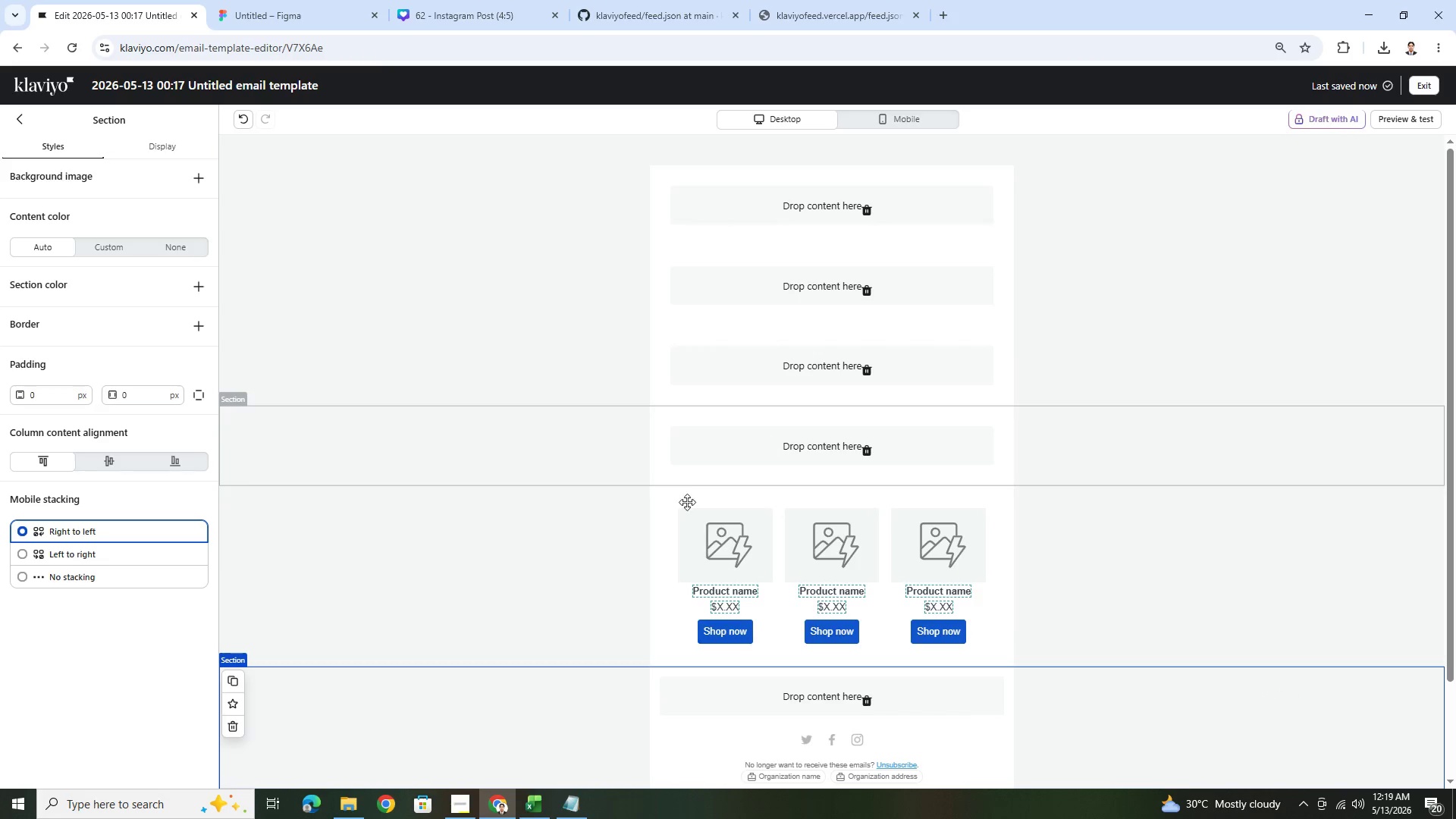 
left_click([458, 805])